 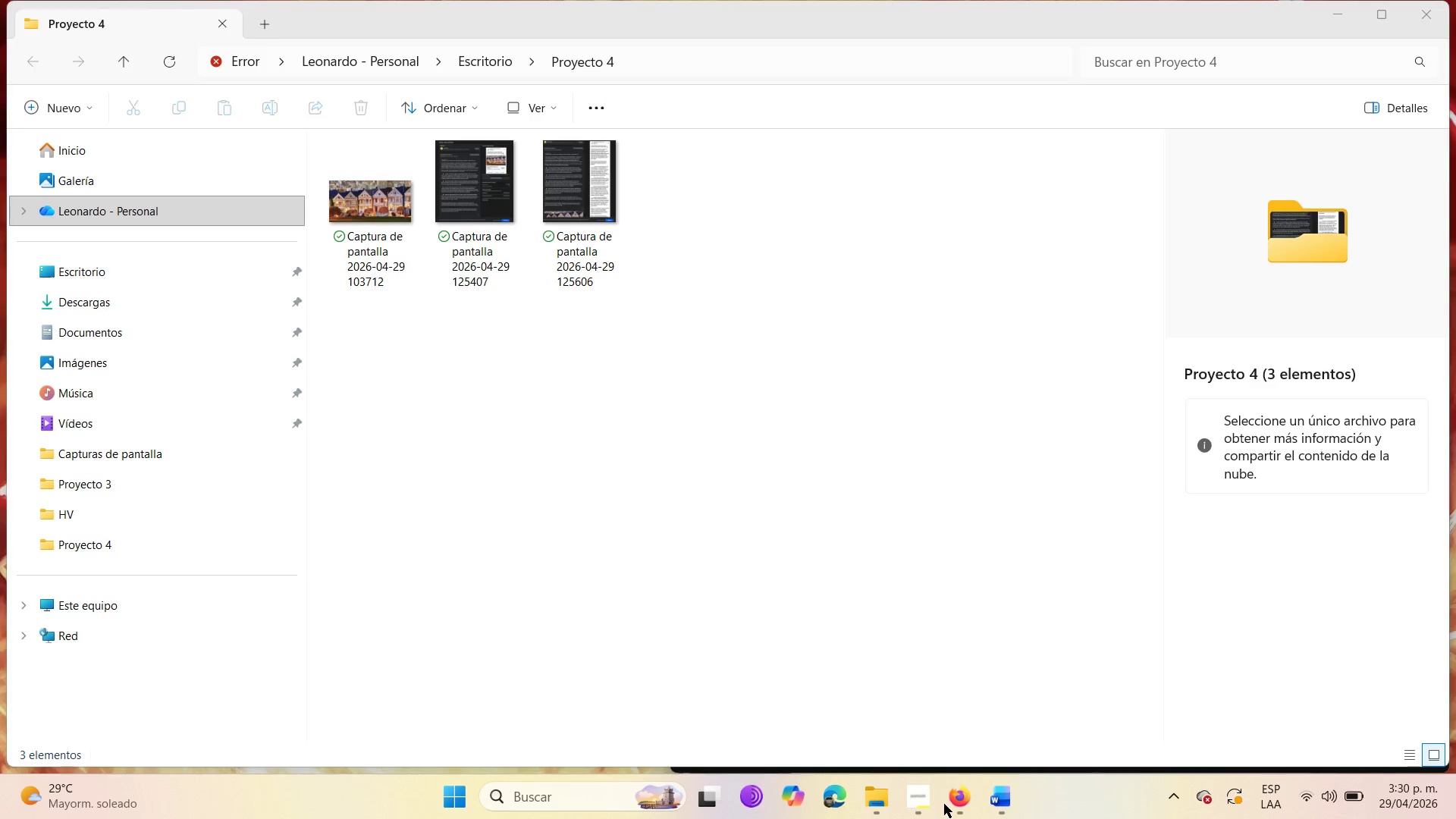 
left_click([1335, 14])
 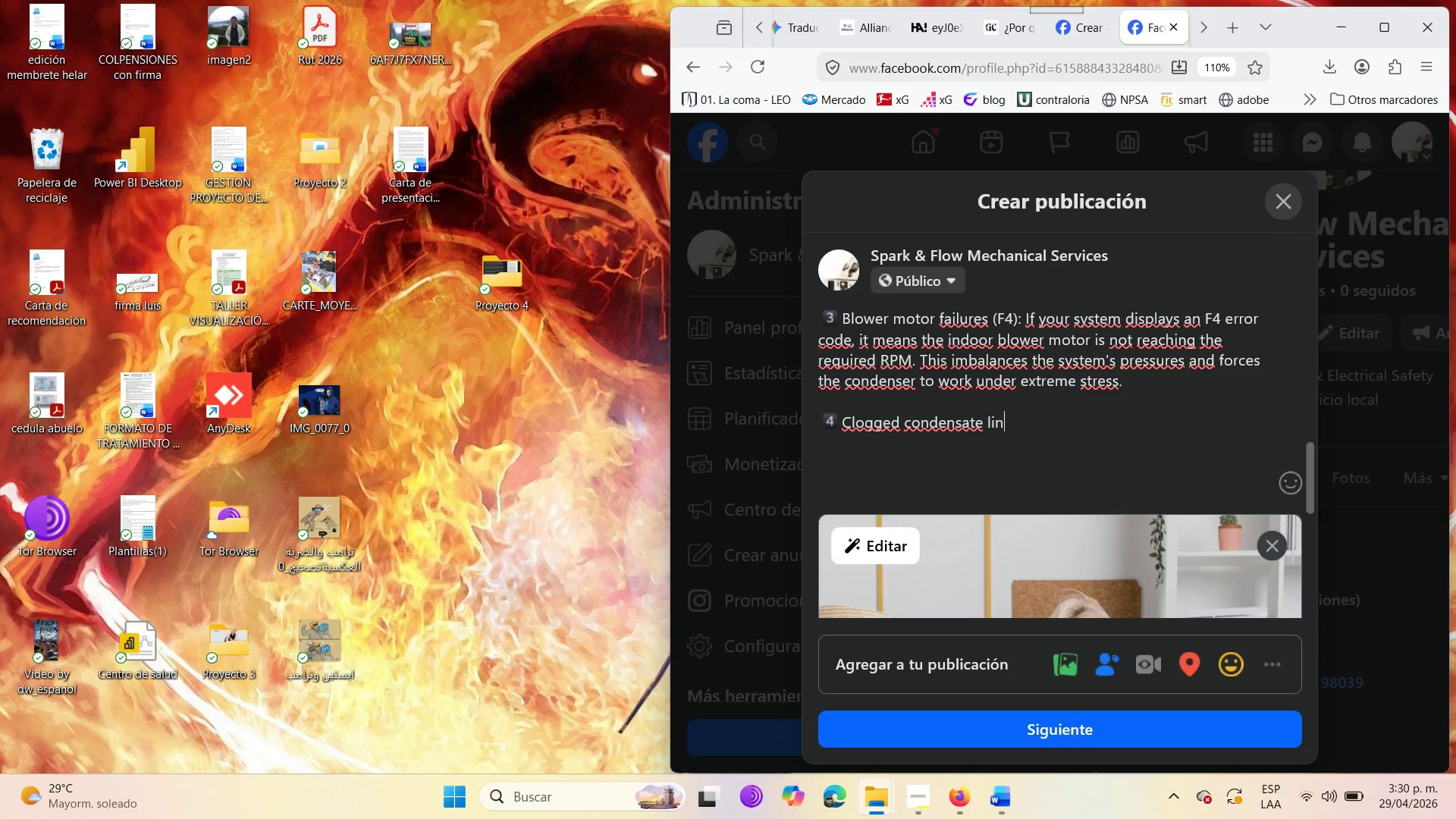 
wait(14.95)
 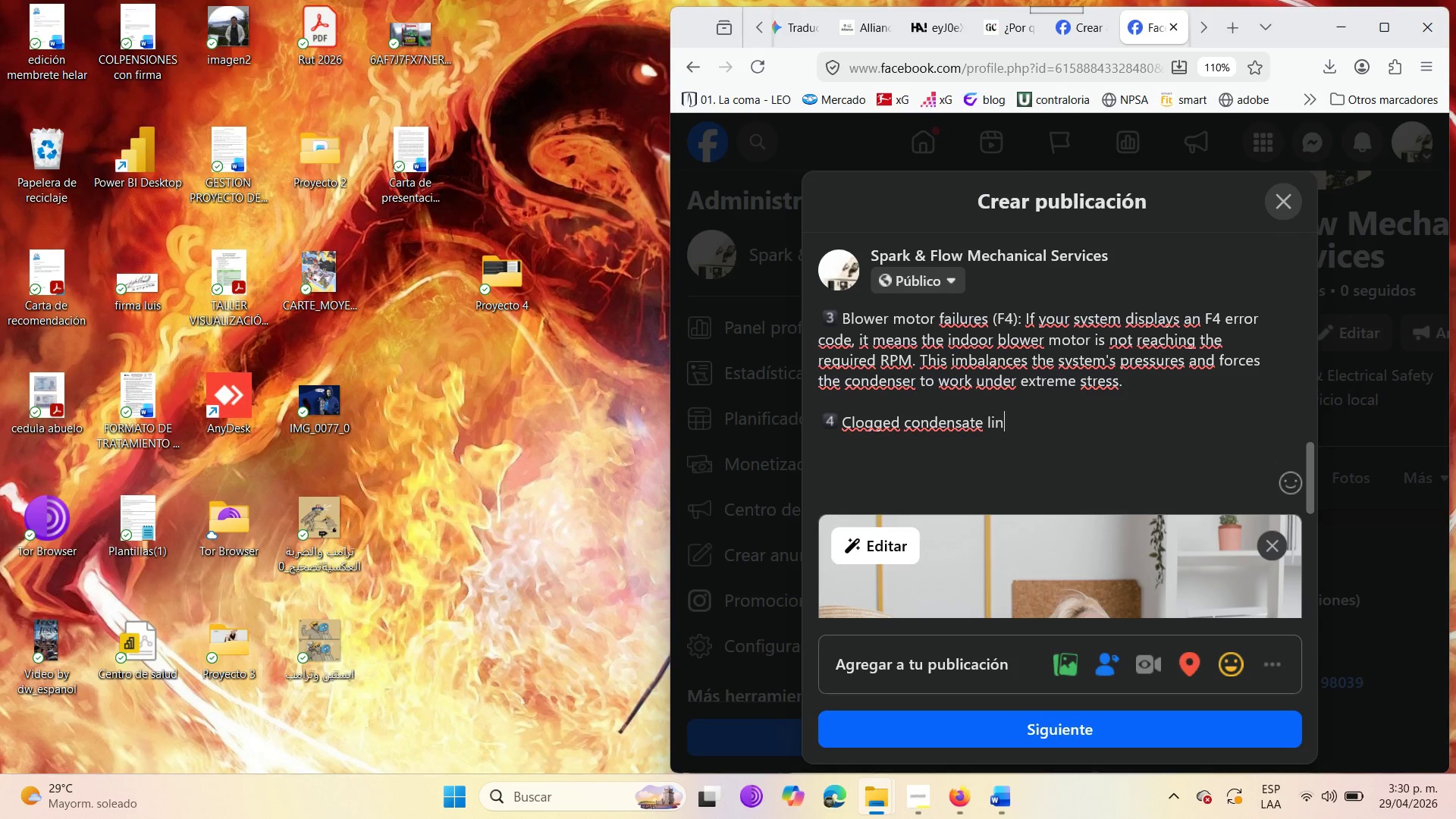 
left_click([990, 276])
 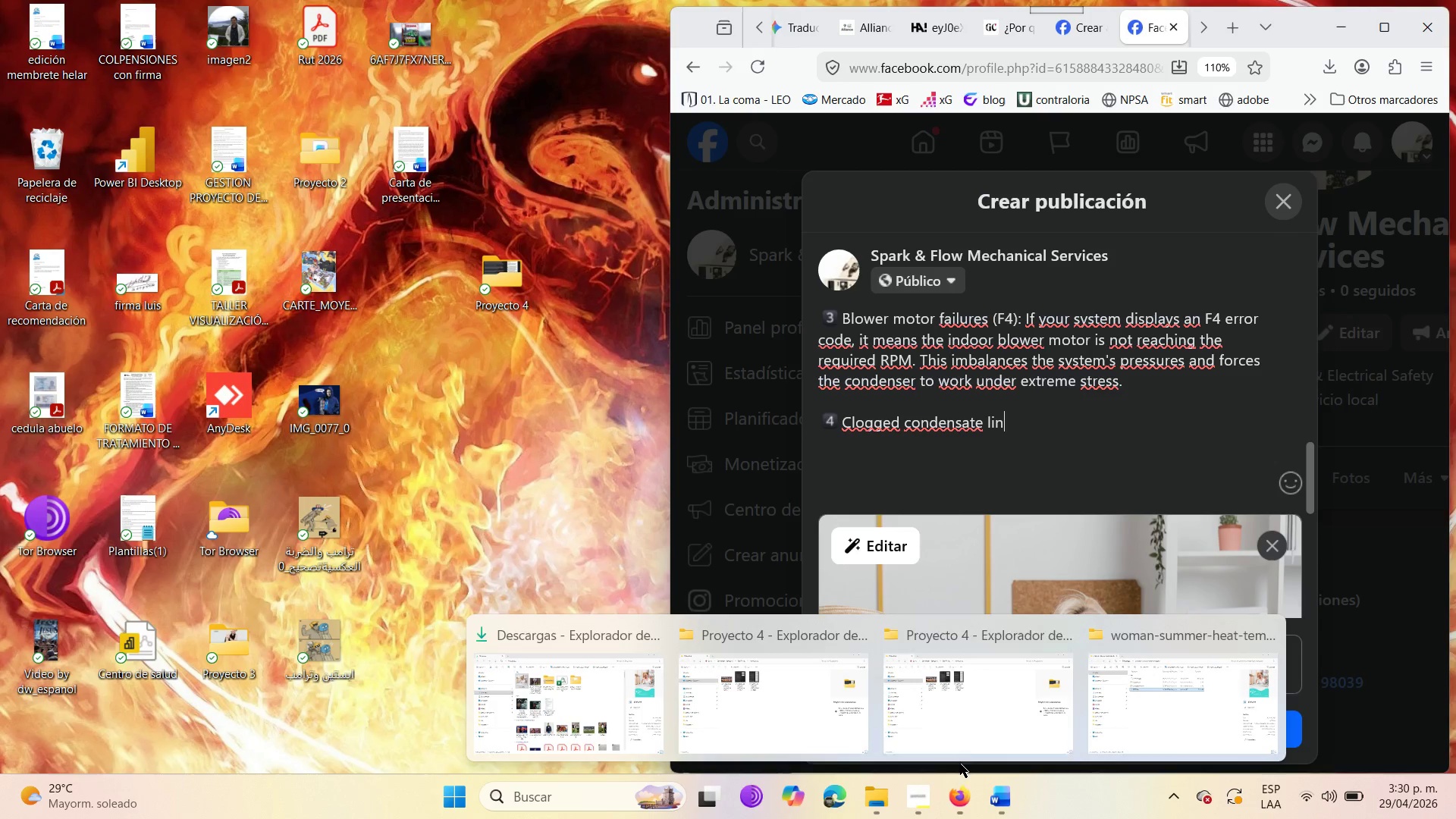 
wait(5.2)
 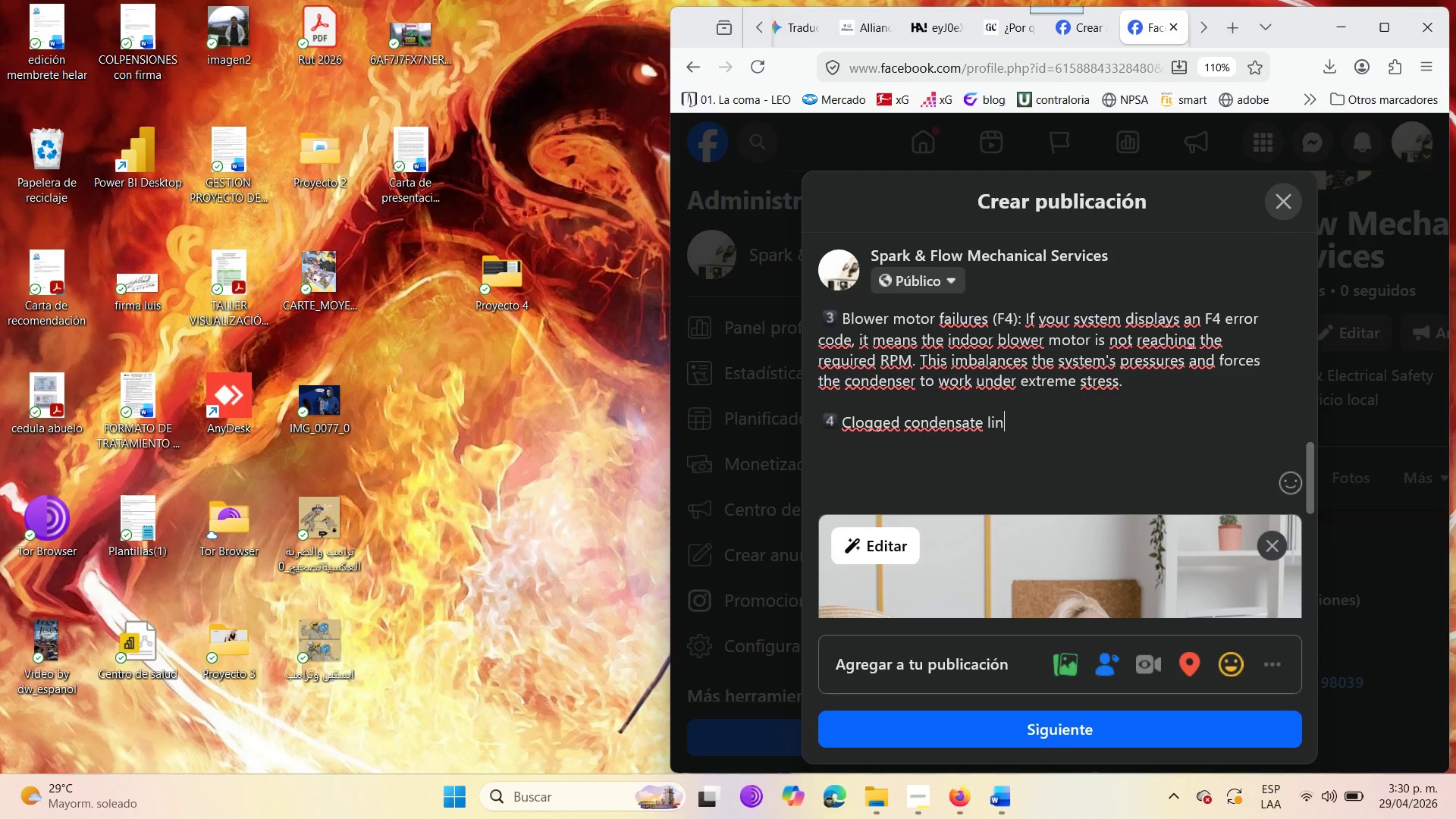 
left_click([1057, 629])
 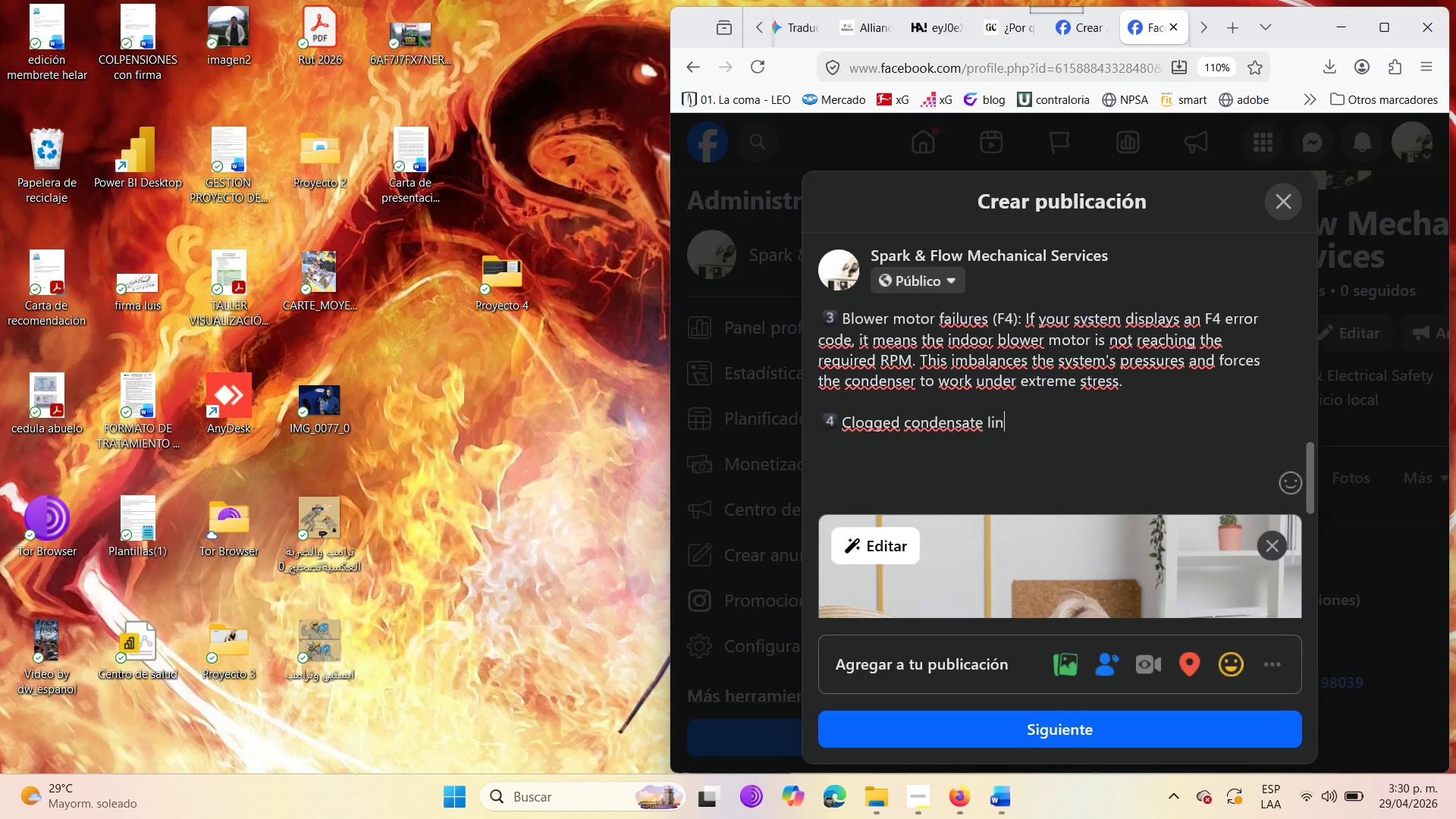 
wait(5.89)
 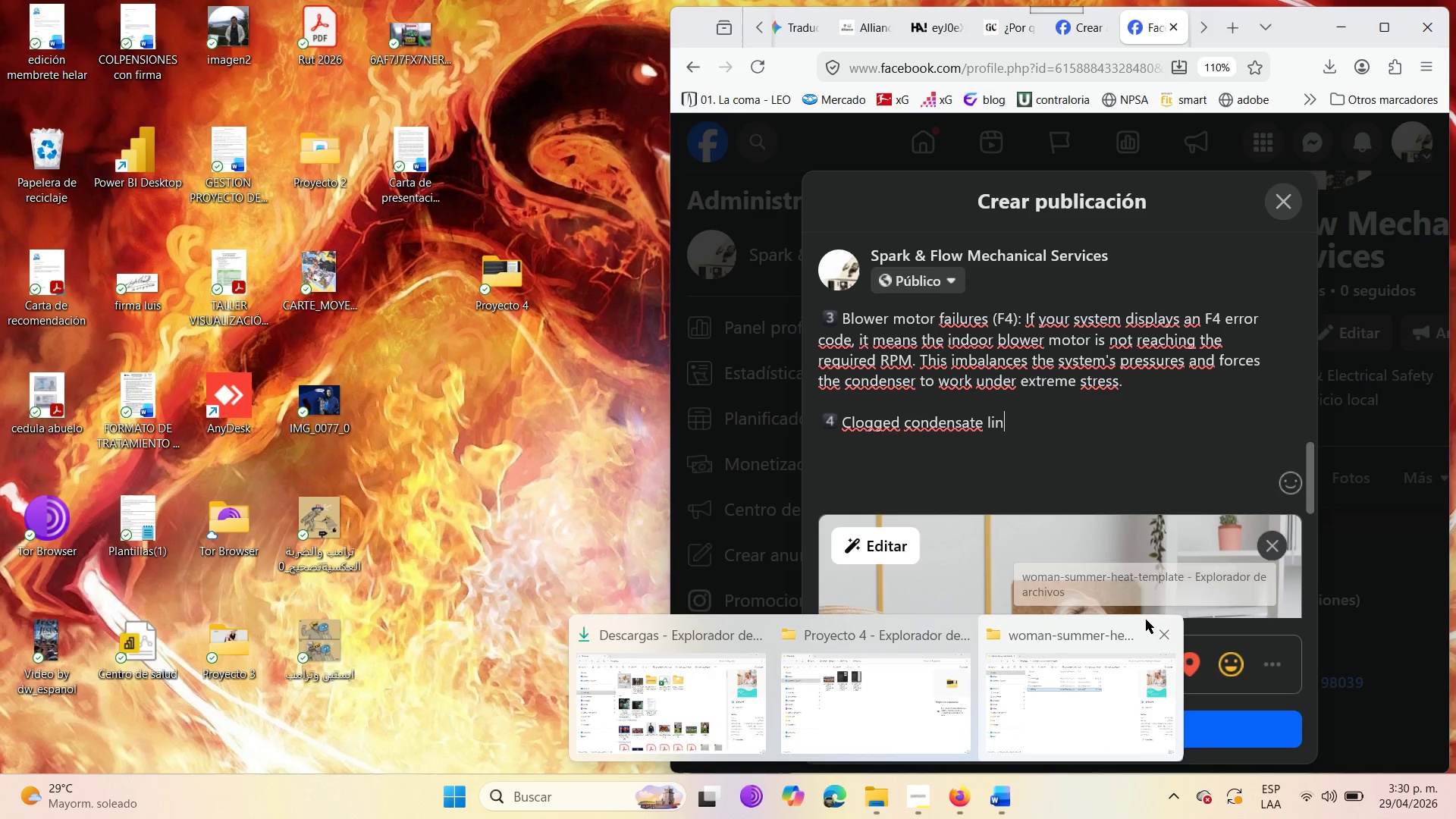 
left_click([1112, 419])
 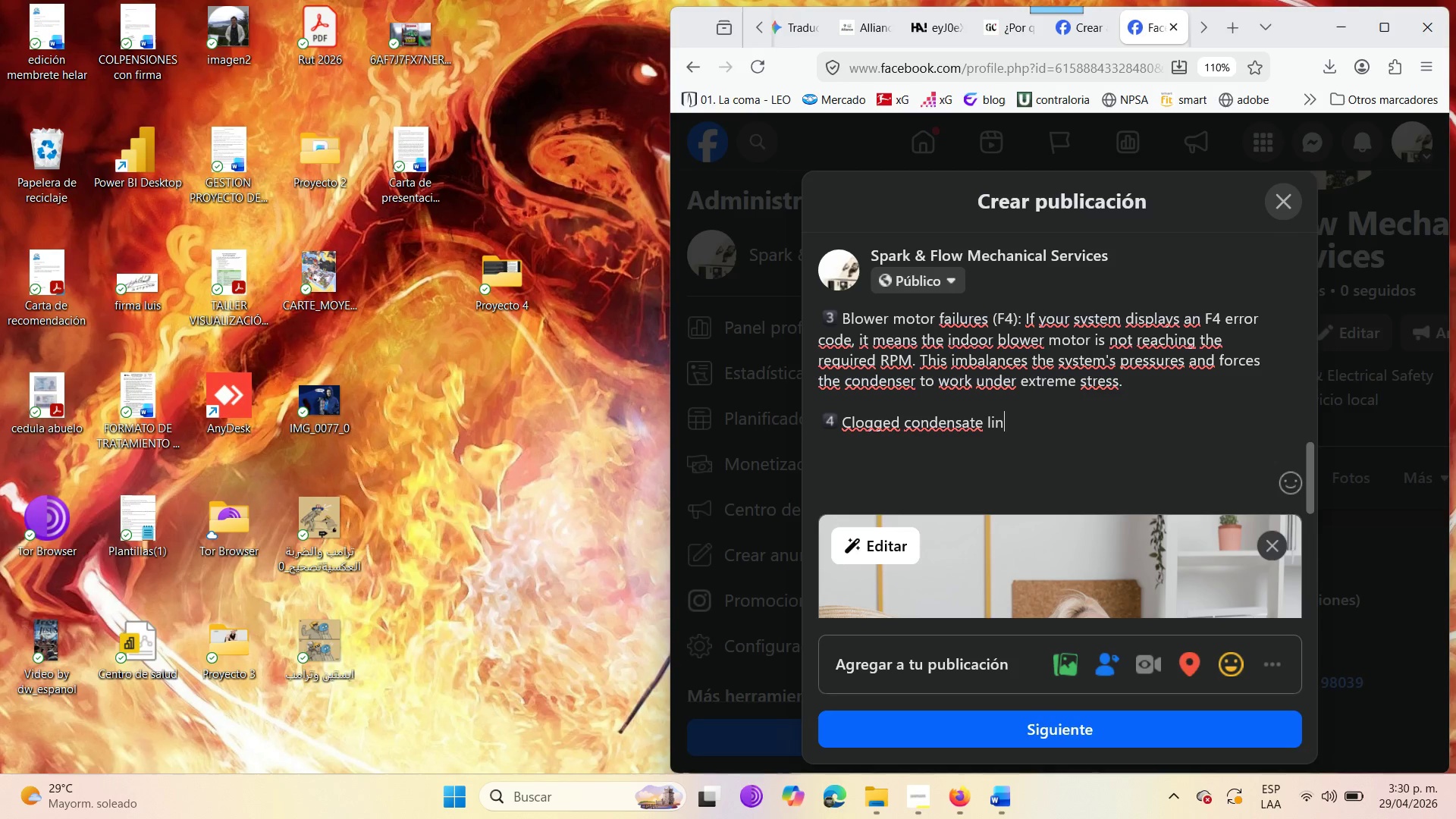 
left_click([1210, 287])
 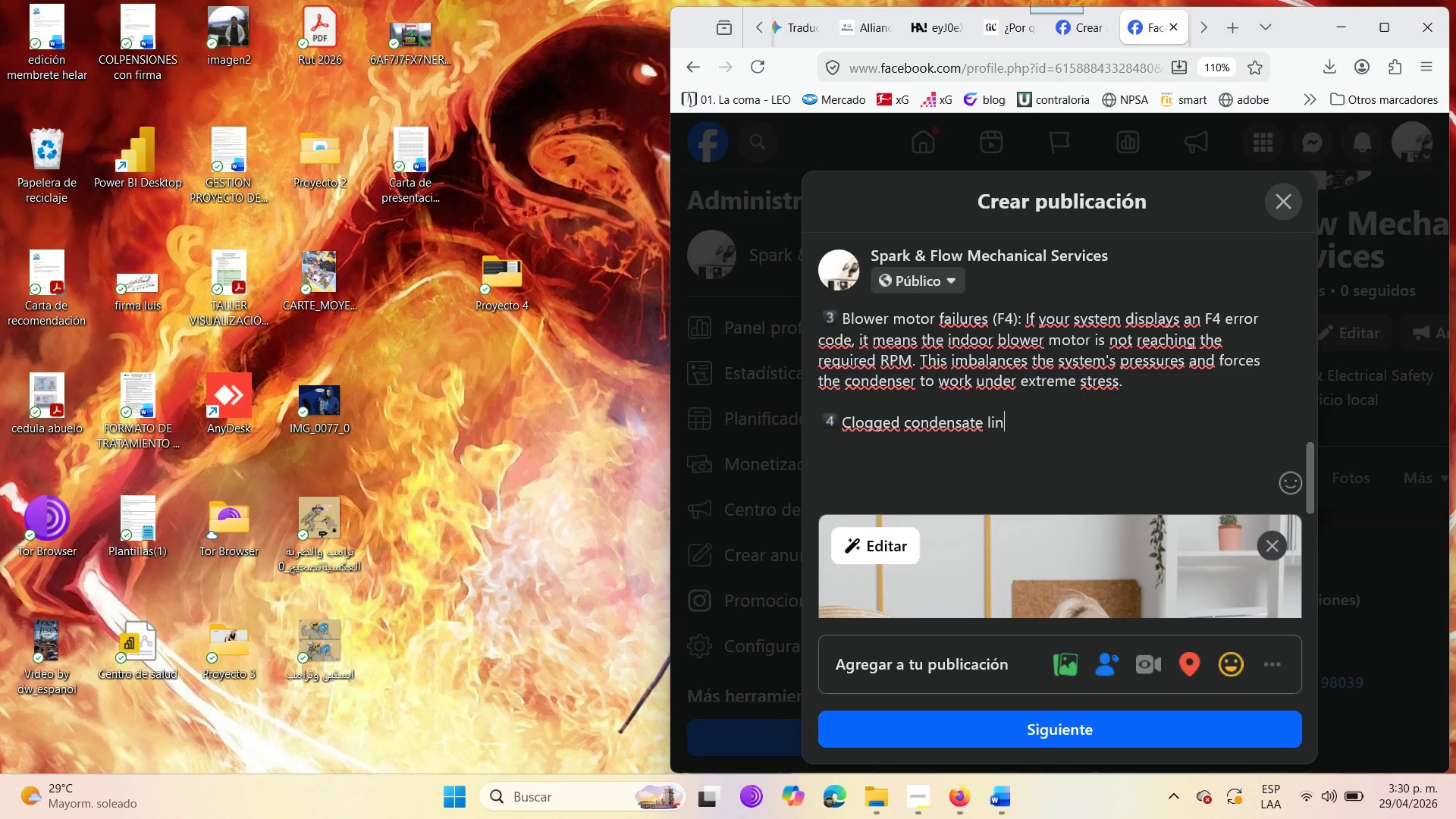 
left_click_drag(start_coordinate=[948, 207], to_coordinate=[965, 259])
 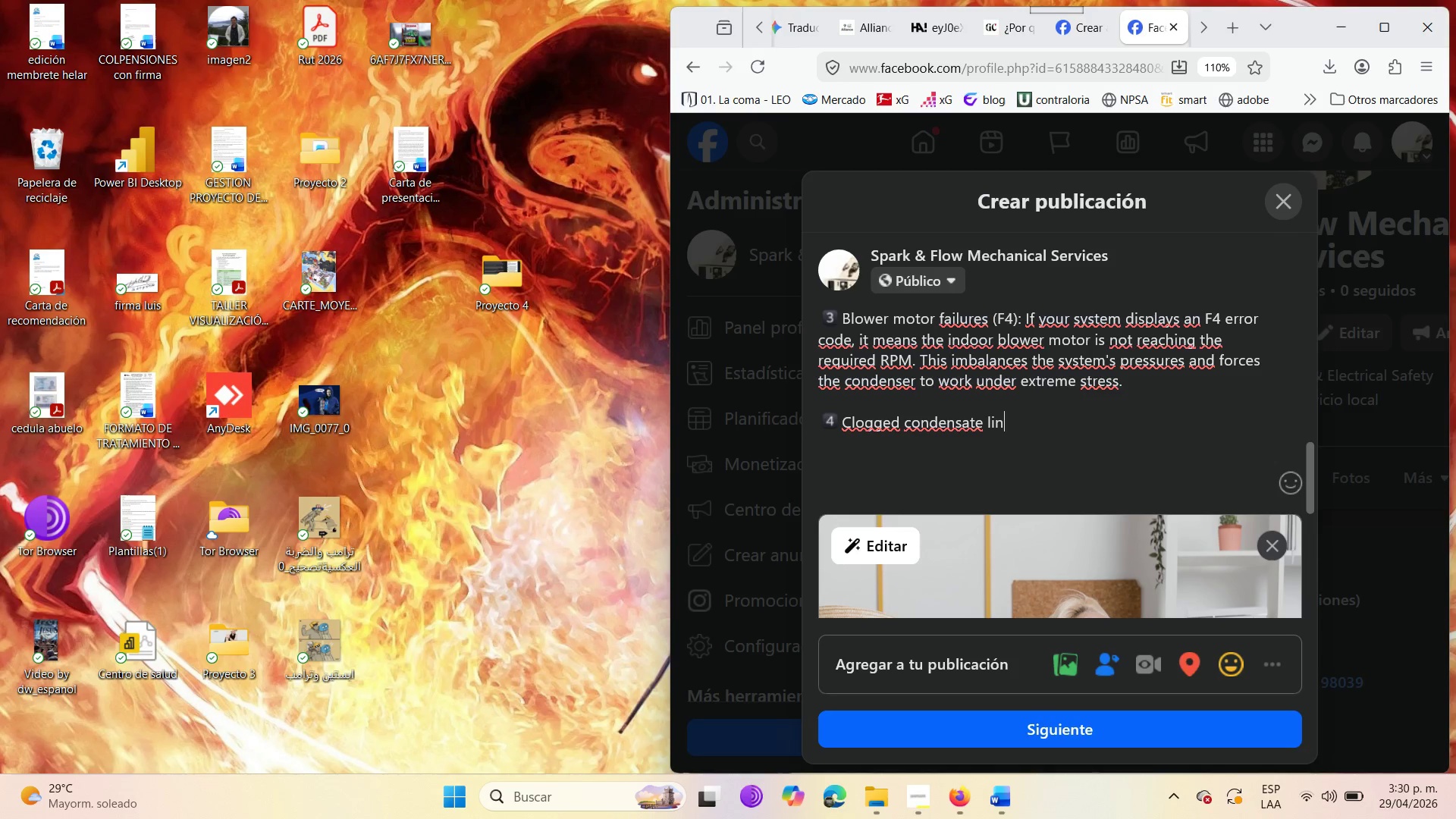 
left_click_drag(start_coordinate=[917, 181], to_coordinate=[931, 221])
 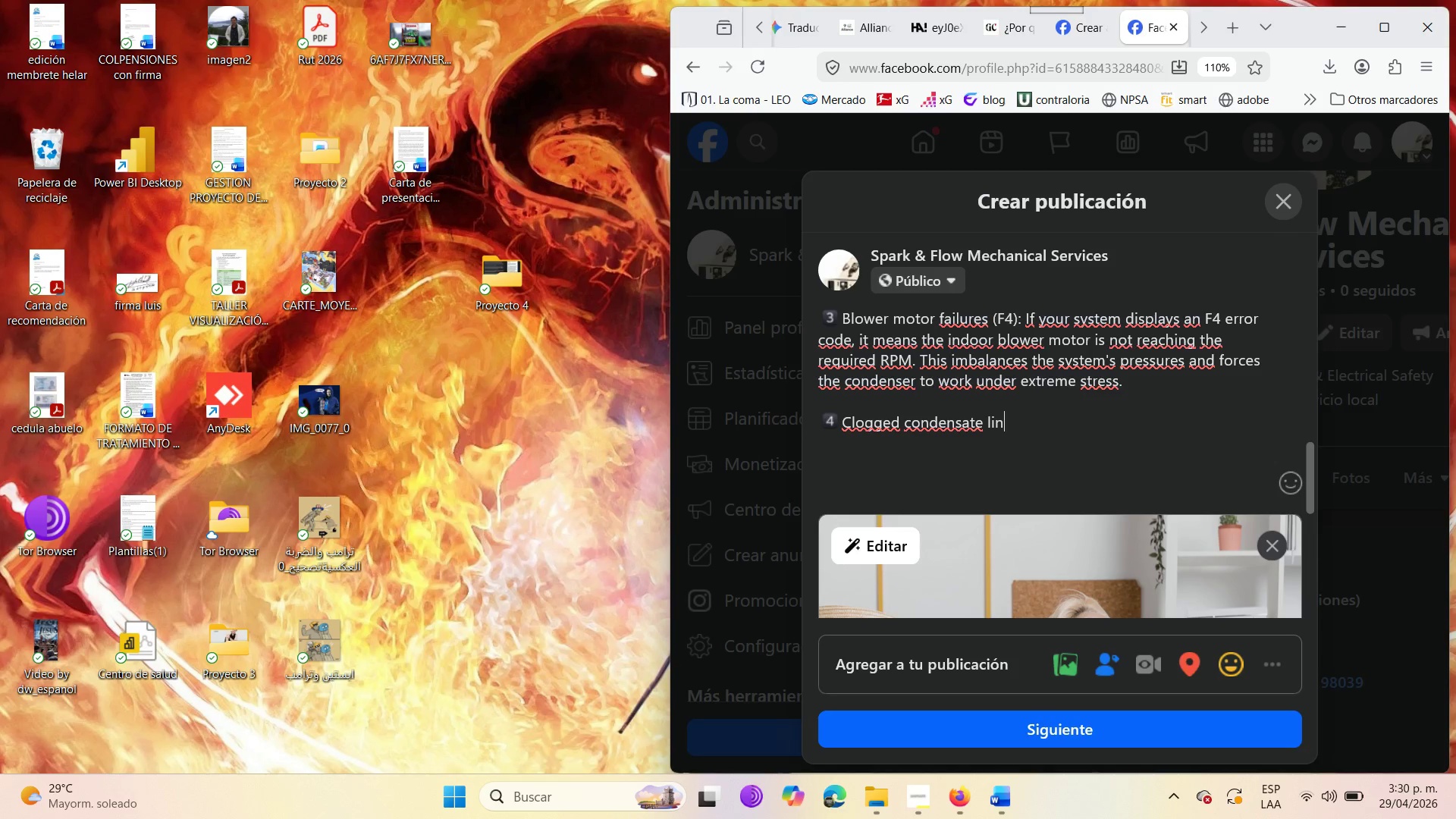 
left_click_drag(start_coordinate=[935, 237], to_coordinate=[914, 163])
 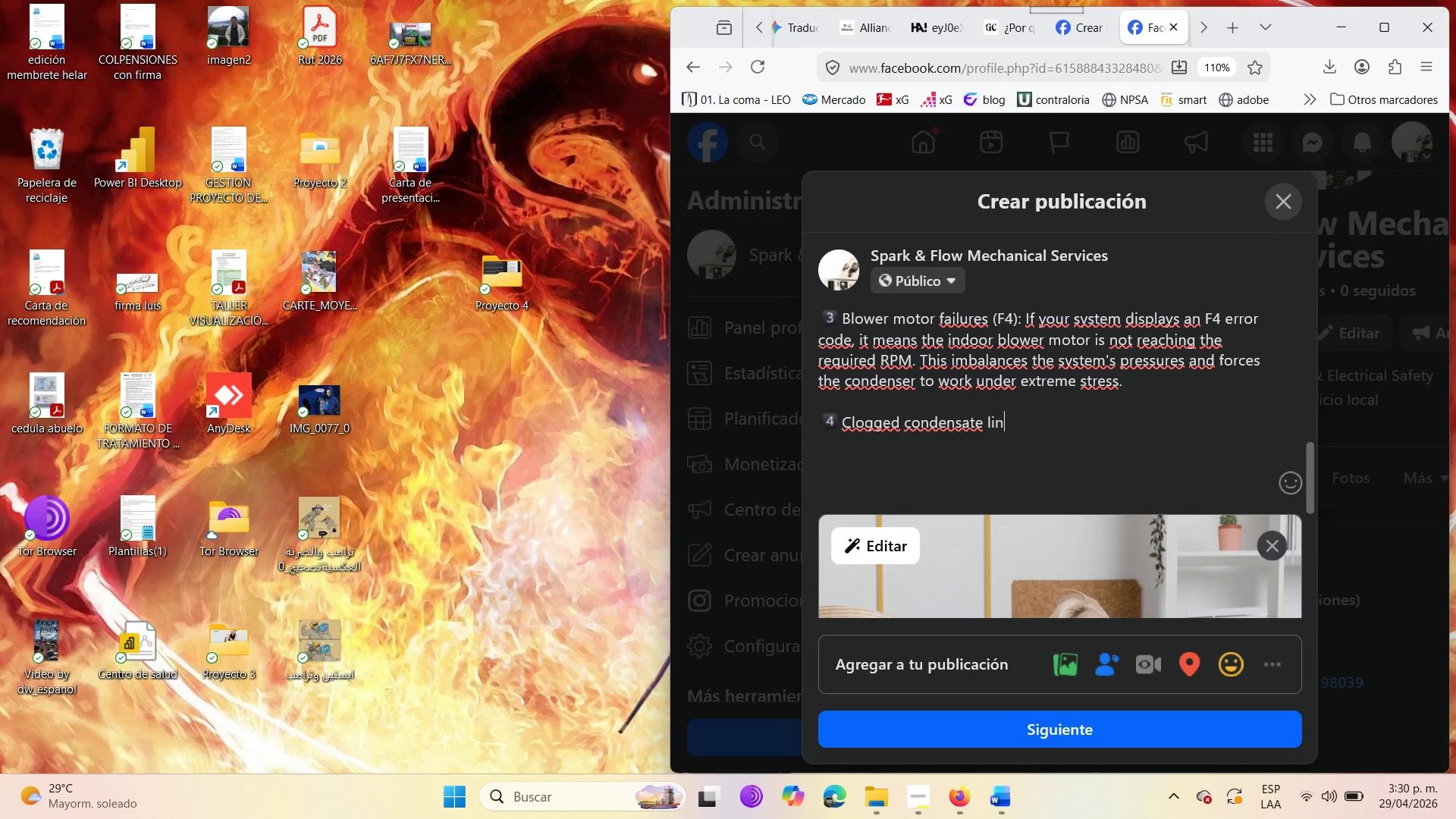 
left_click_drag(start_coordinate=[835, 260], to_coordinate=[1455, 36])
 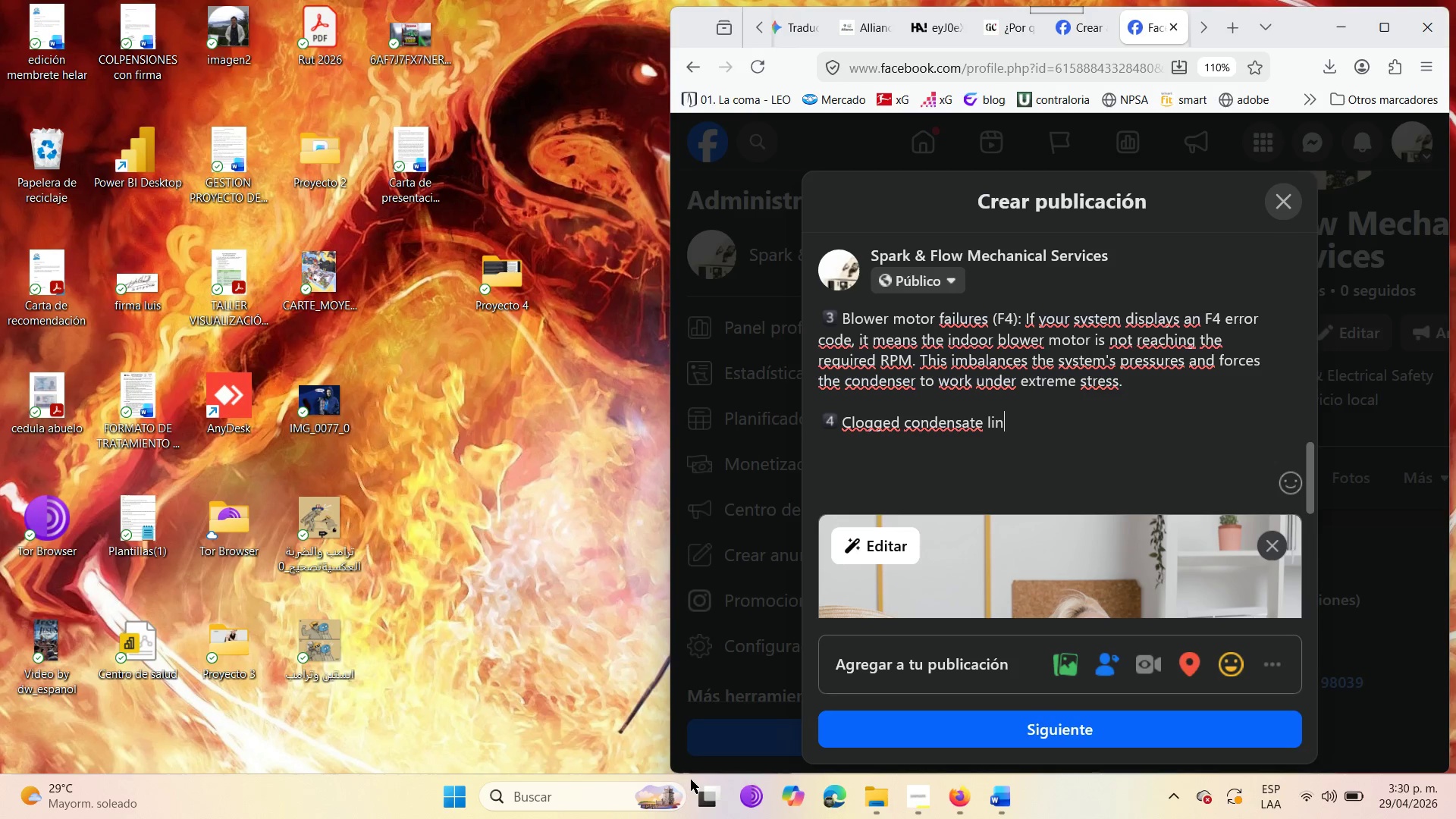 
left_click([854, 735])
 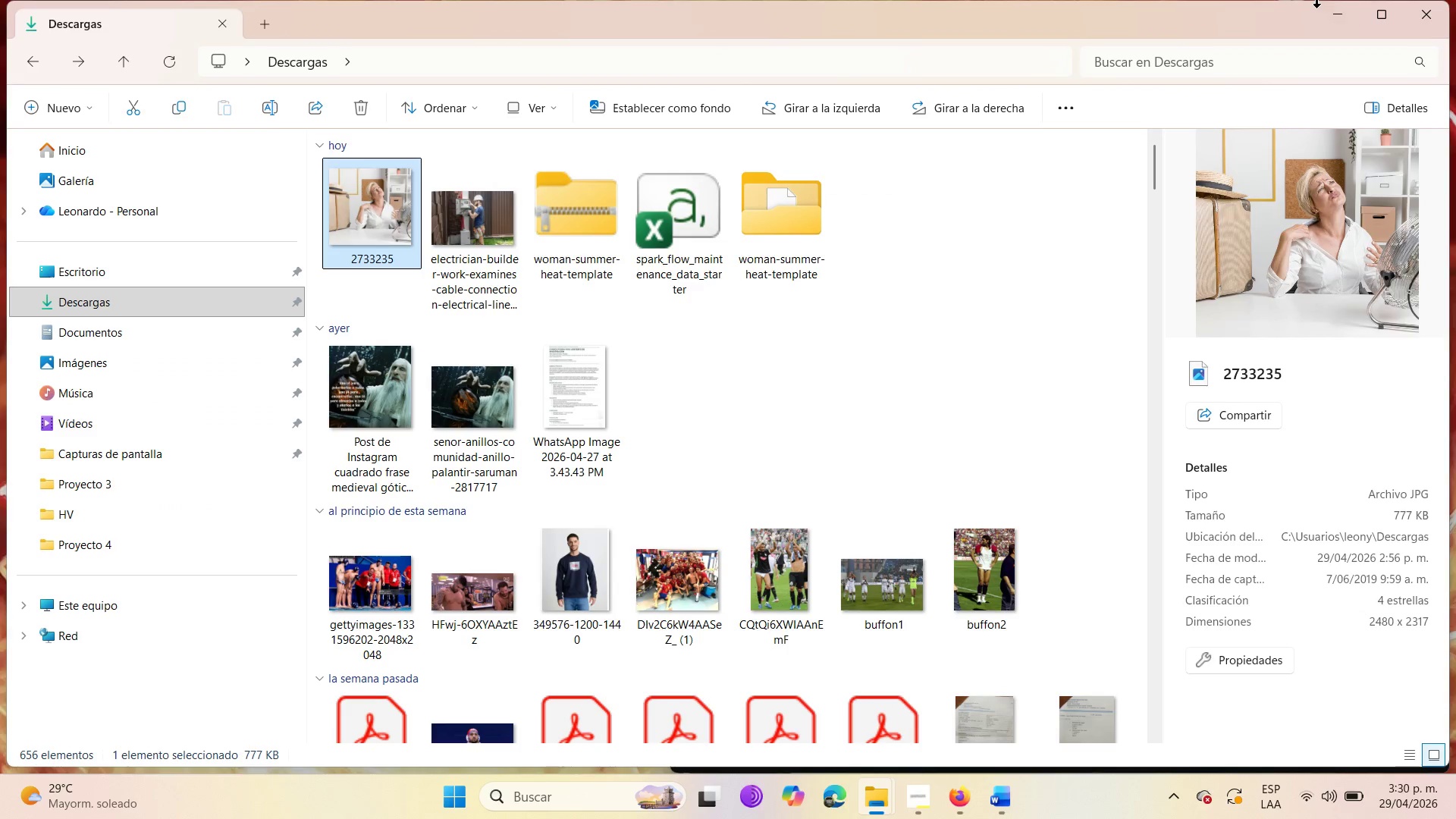 
left_click([1342, 16])
 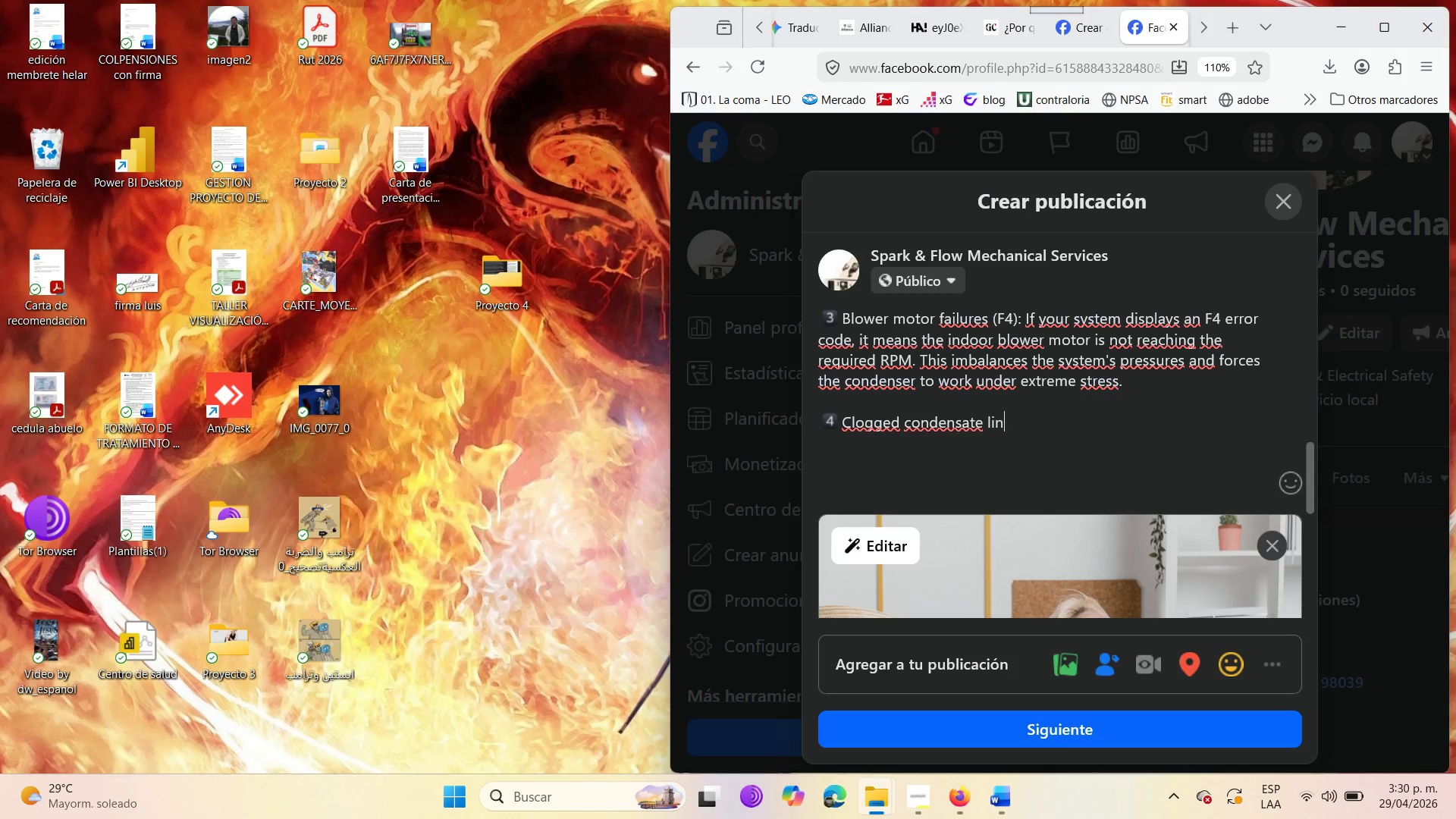 
left_click([977, 511])
 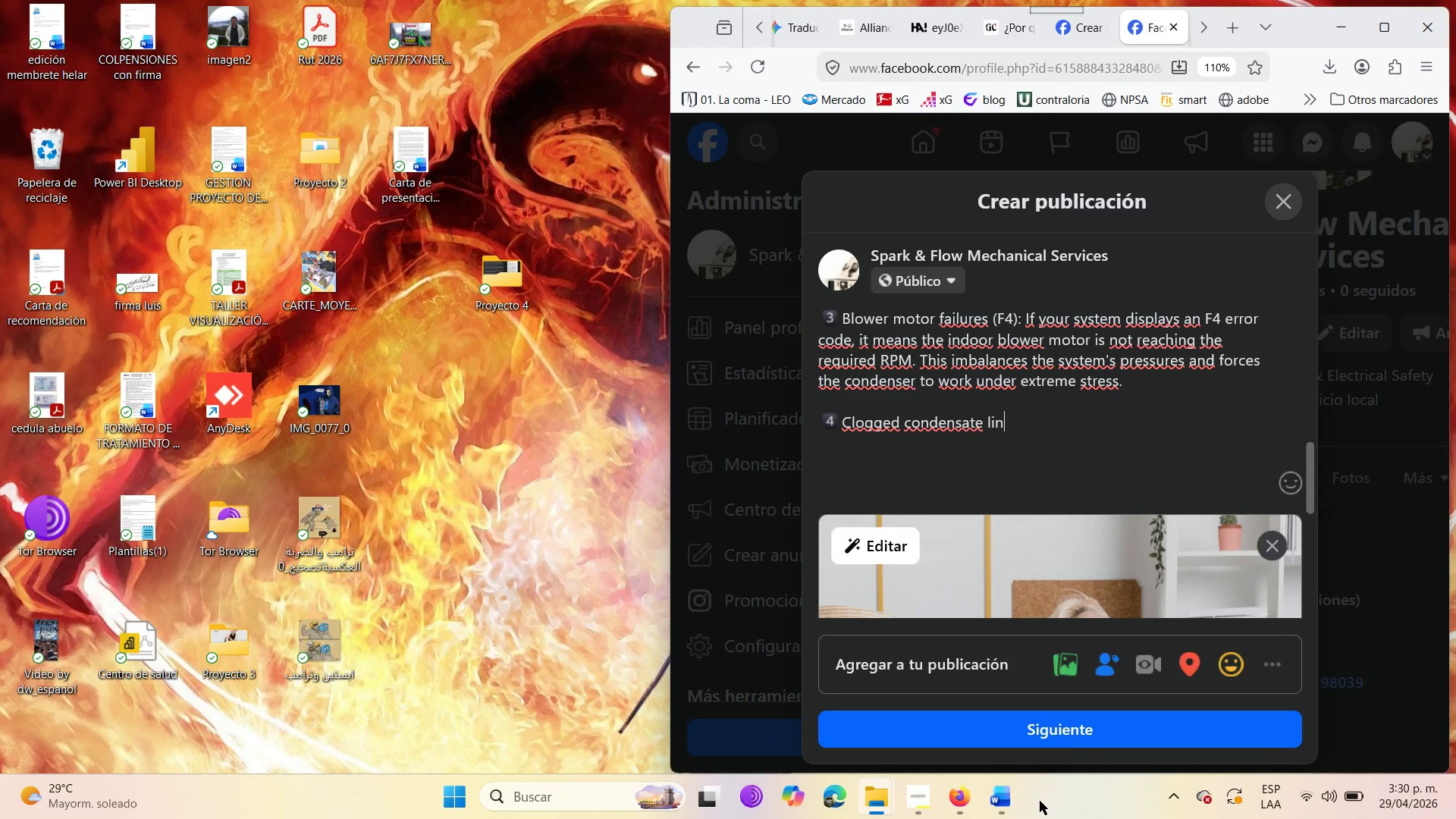 
left_click([922, 799])